 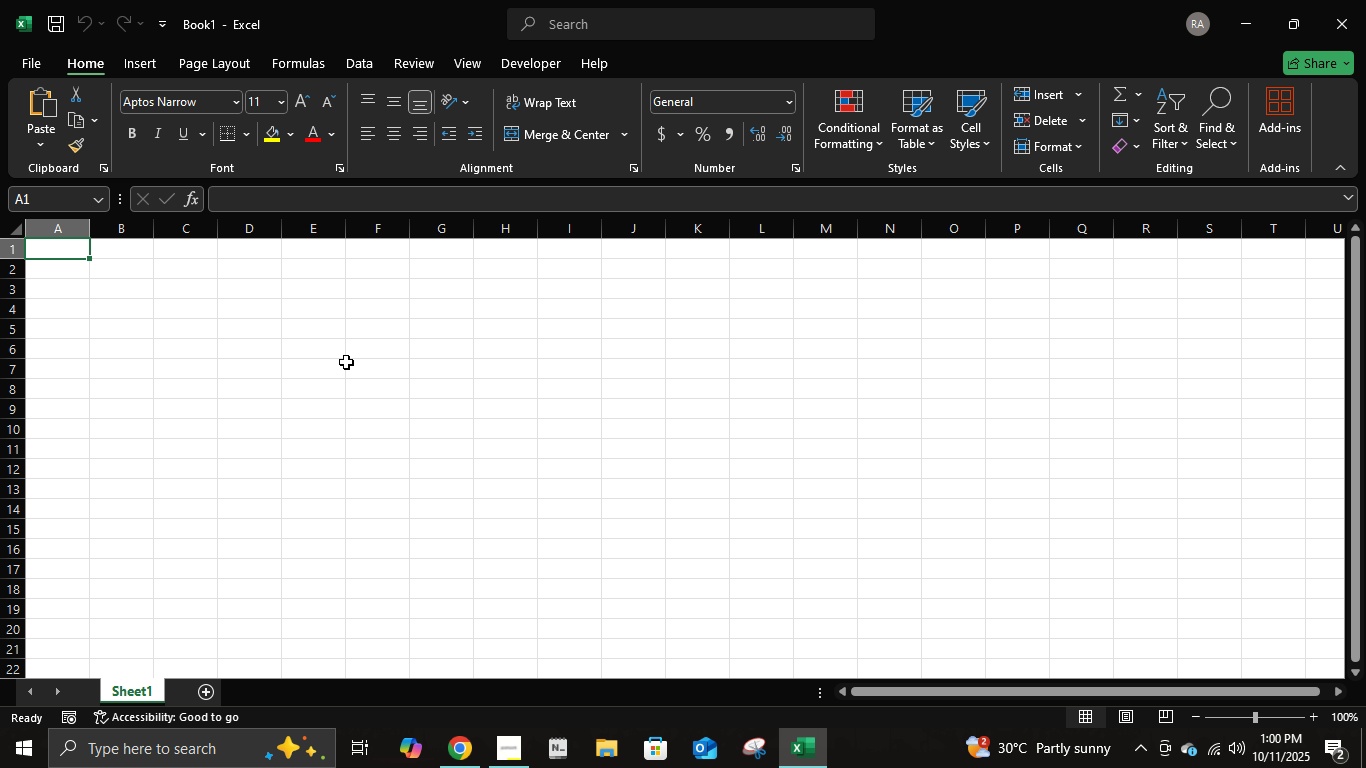 
left_click([138, 683])
 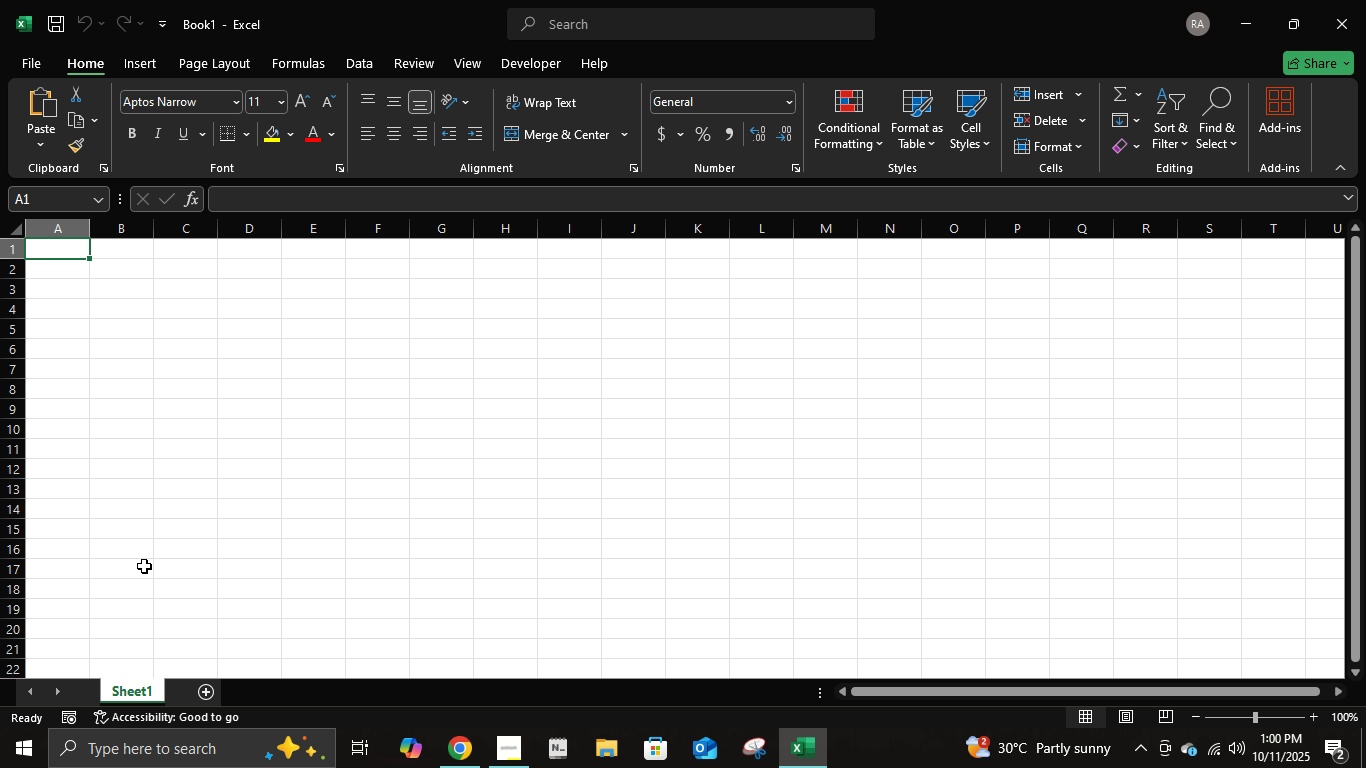 
mouse_move([11, 567])
 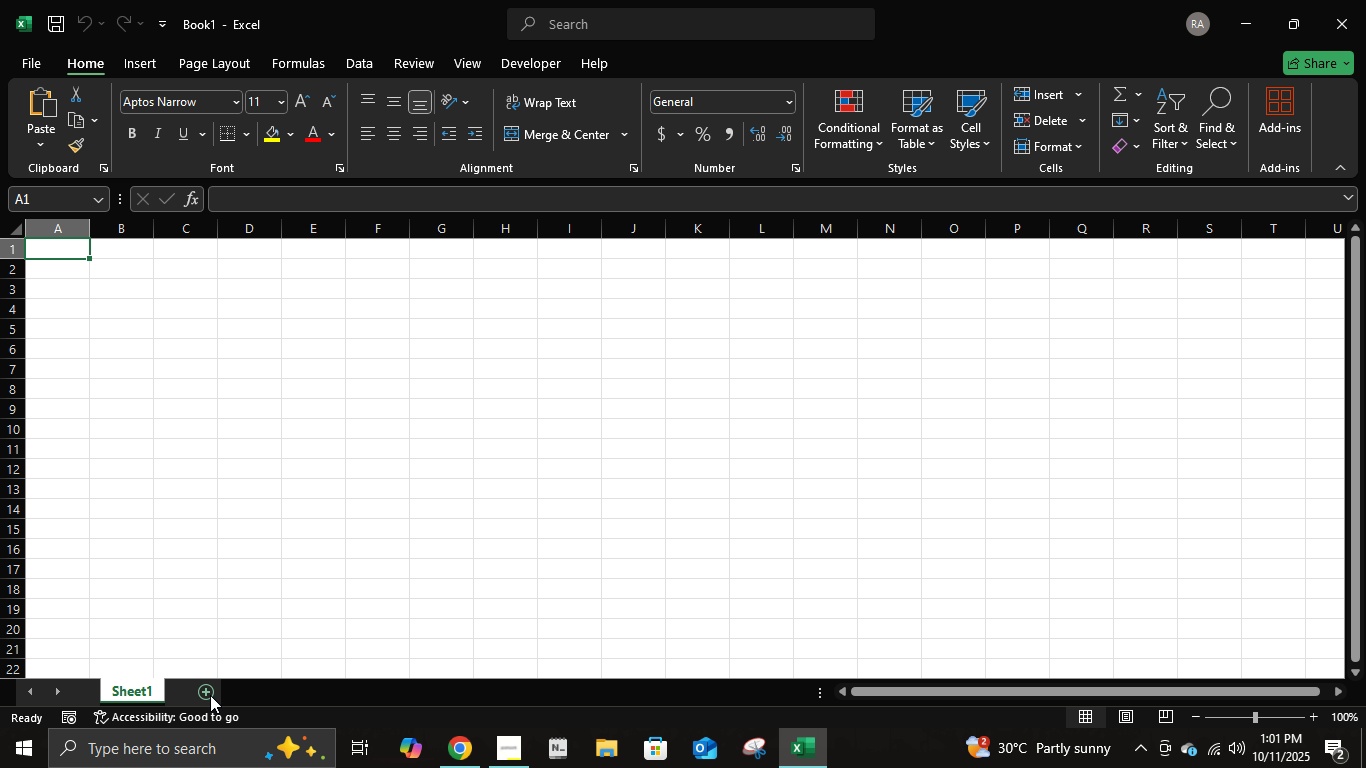 
wait(5.92)
 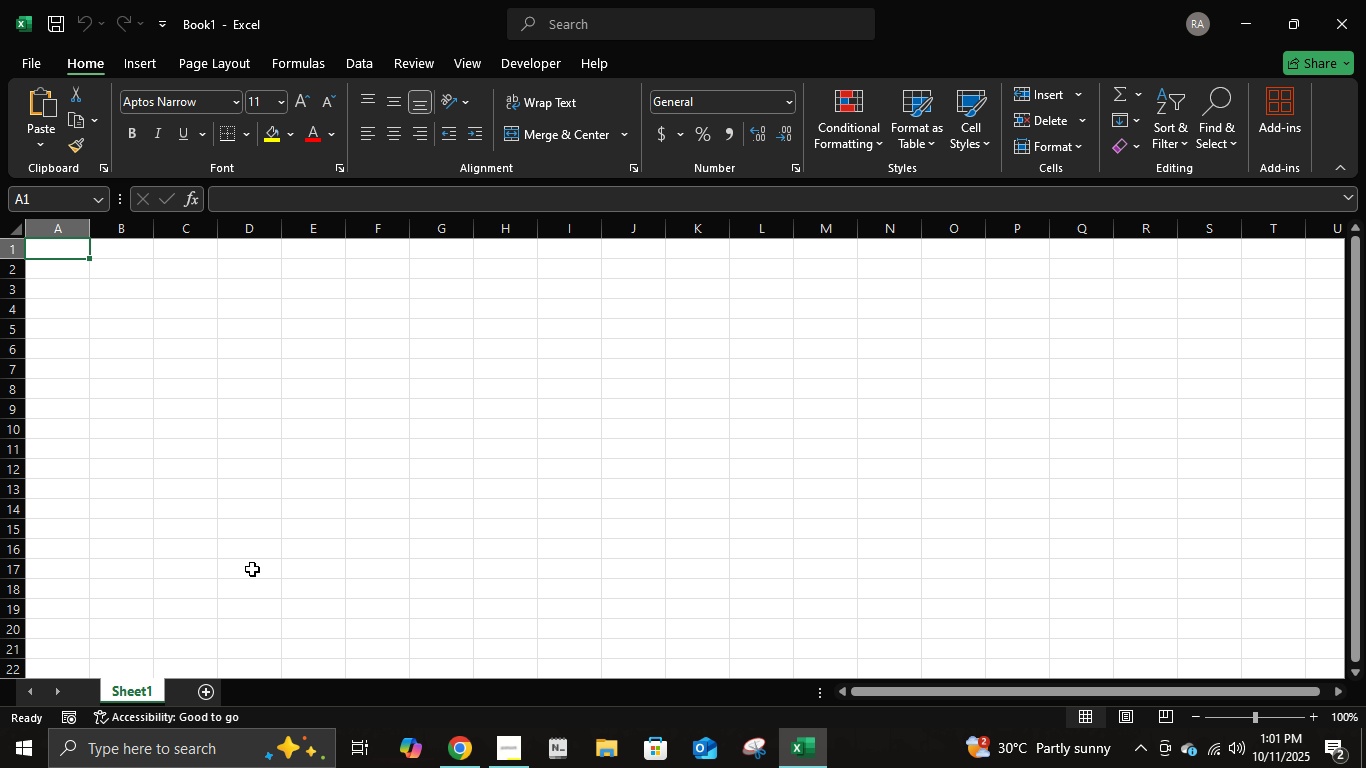 
left_click([516, 736])